 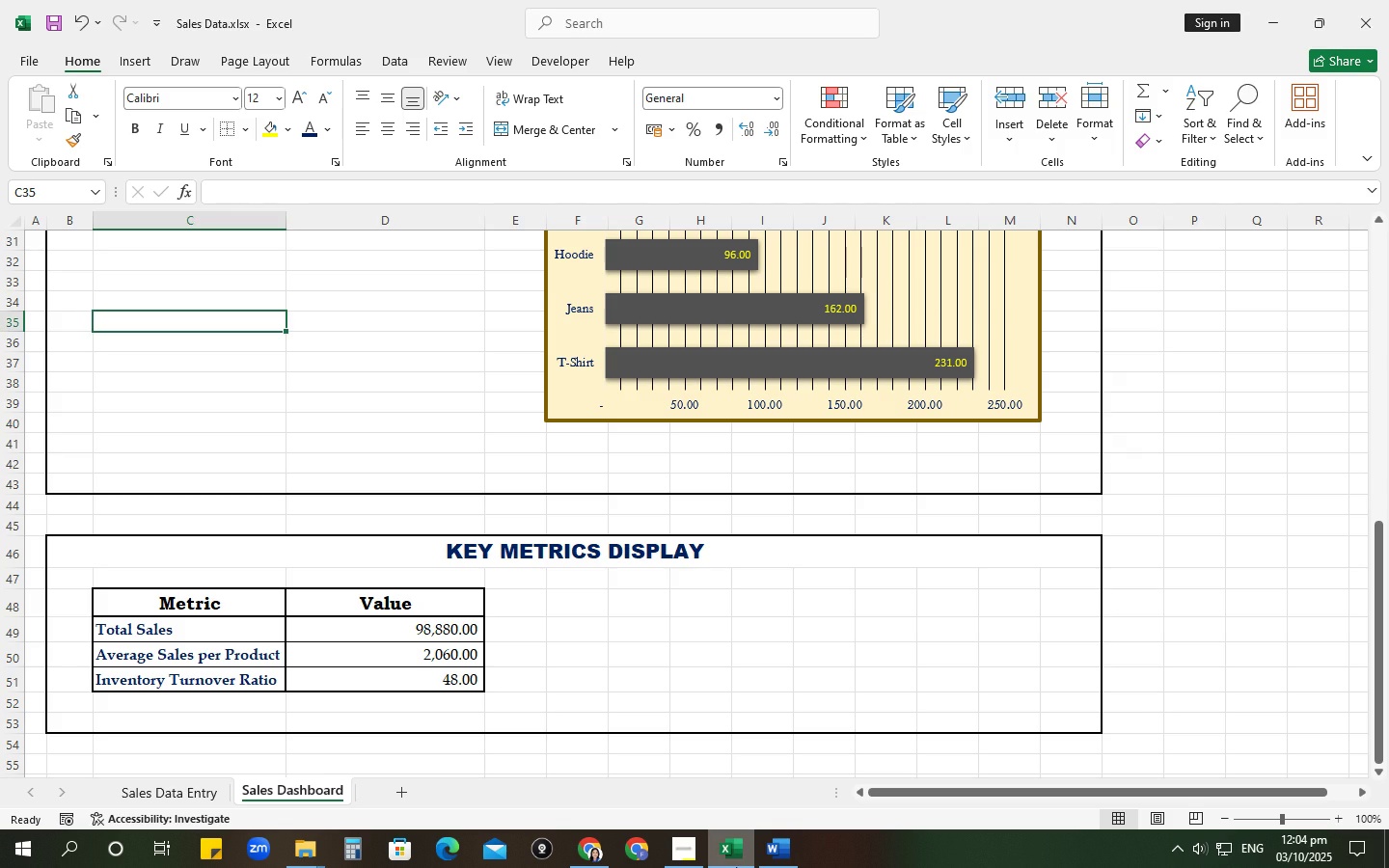 
left_click([777, 856])
 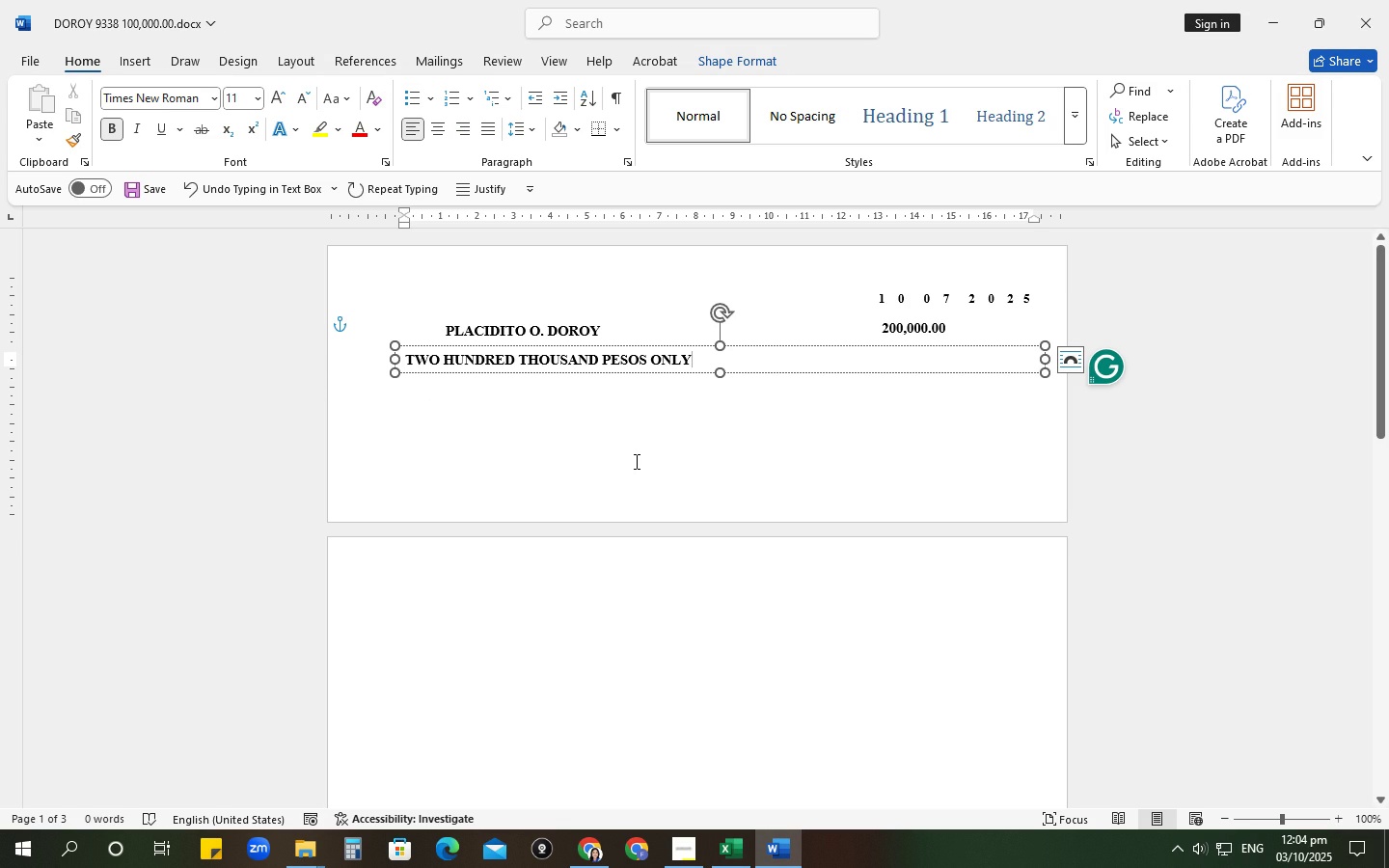 
wait(14.29)
 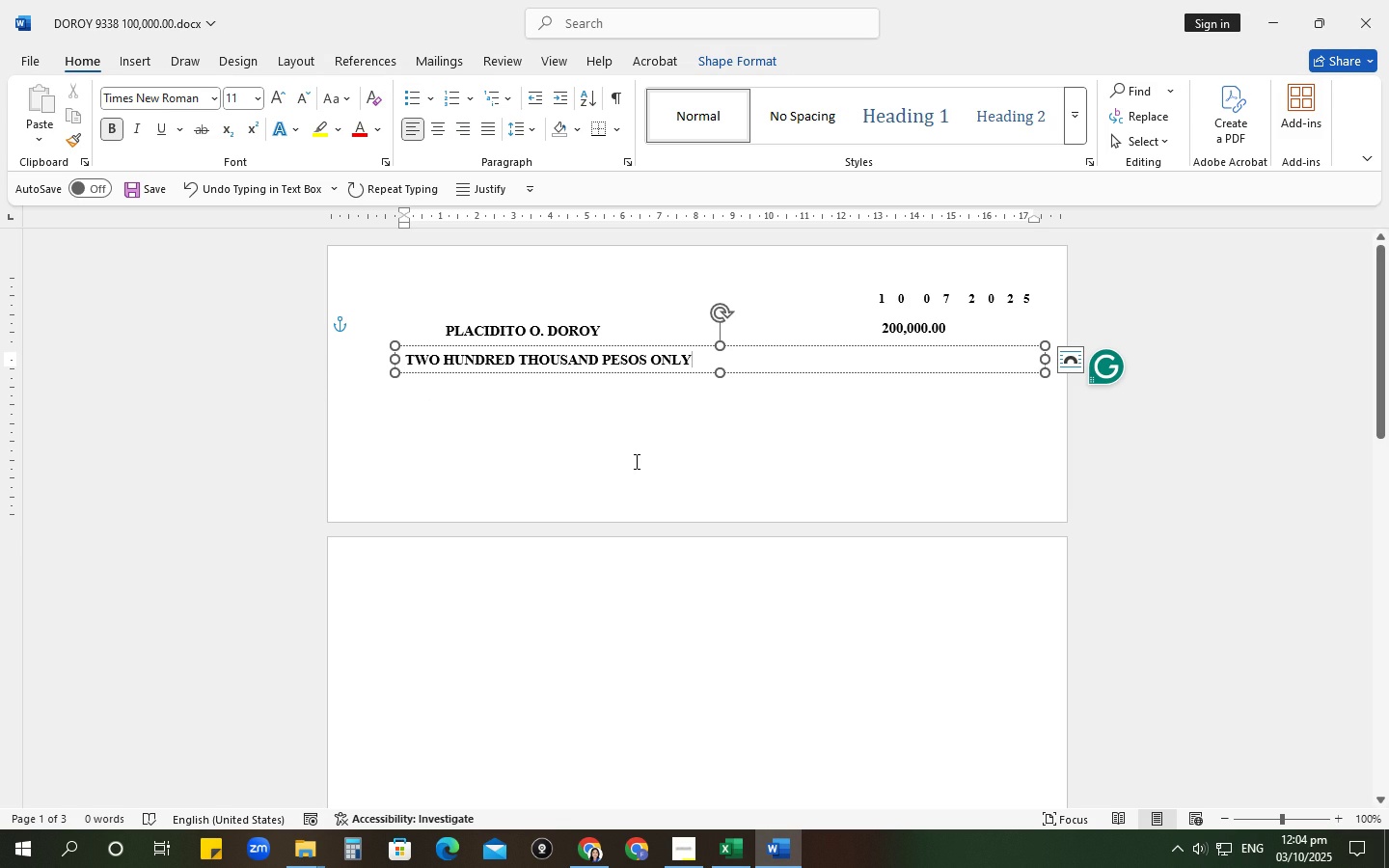 
left_click([12, 59])
 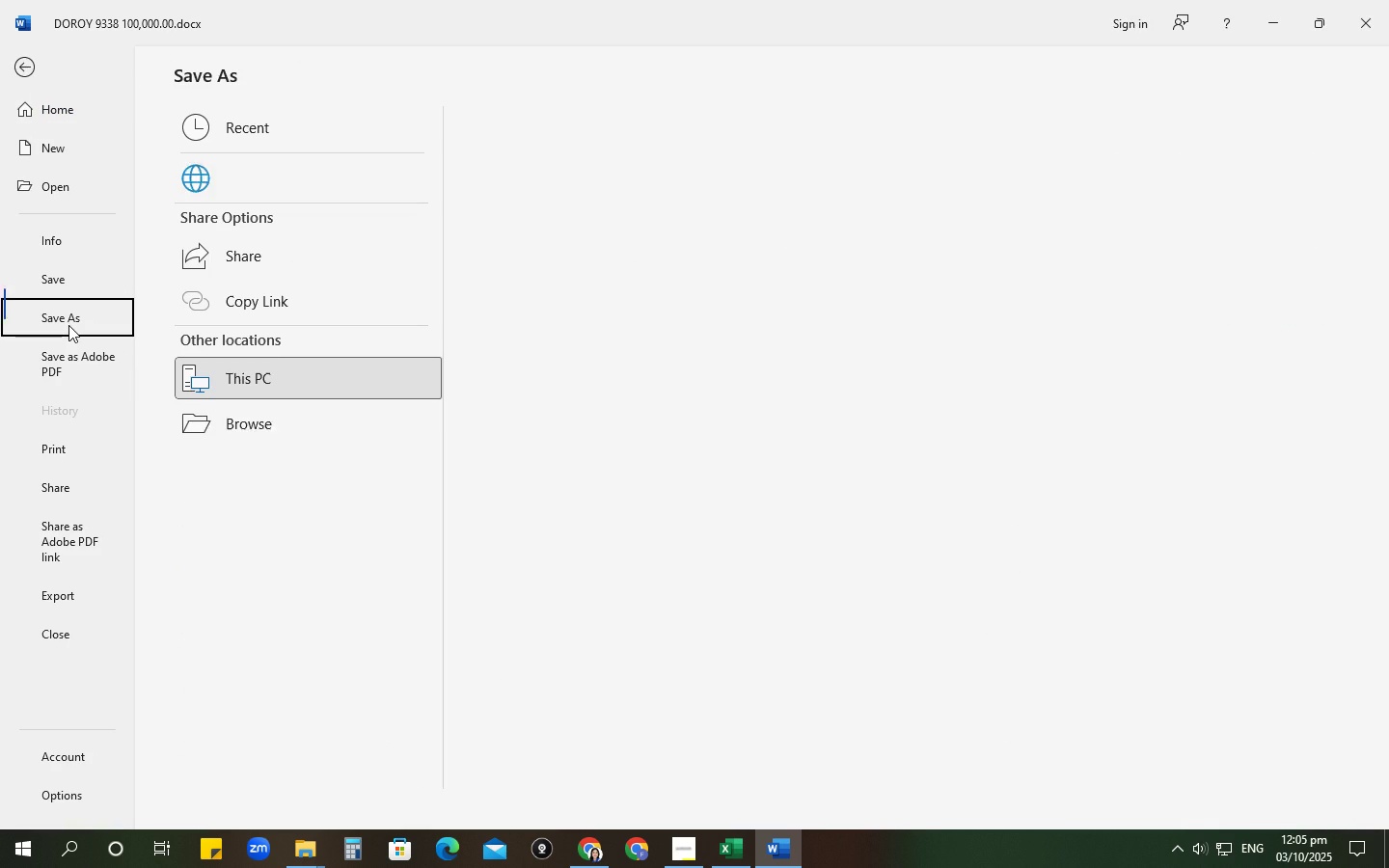 
left_click([68, 325])